 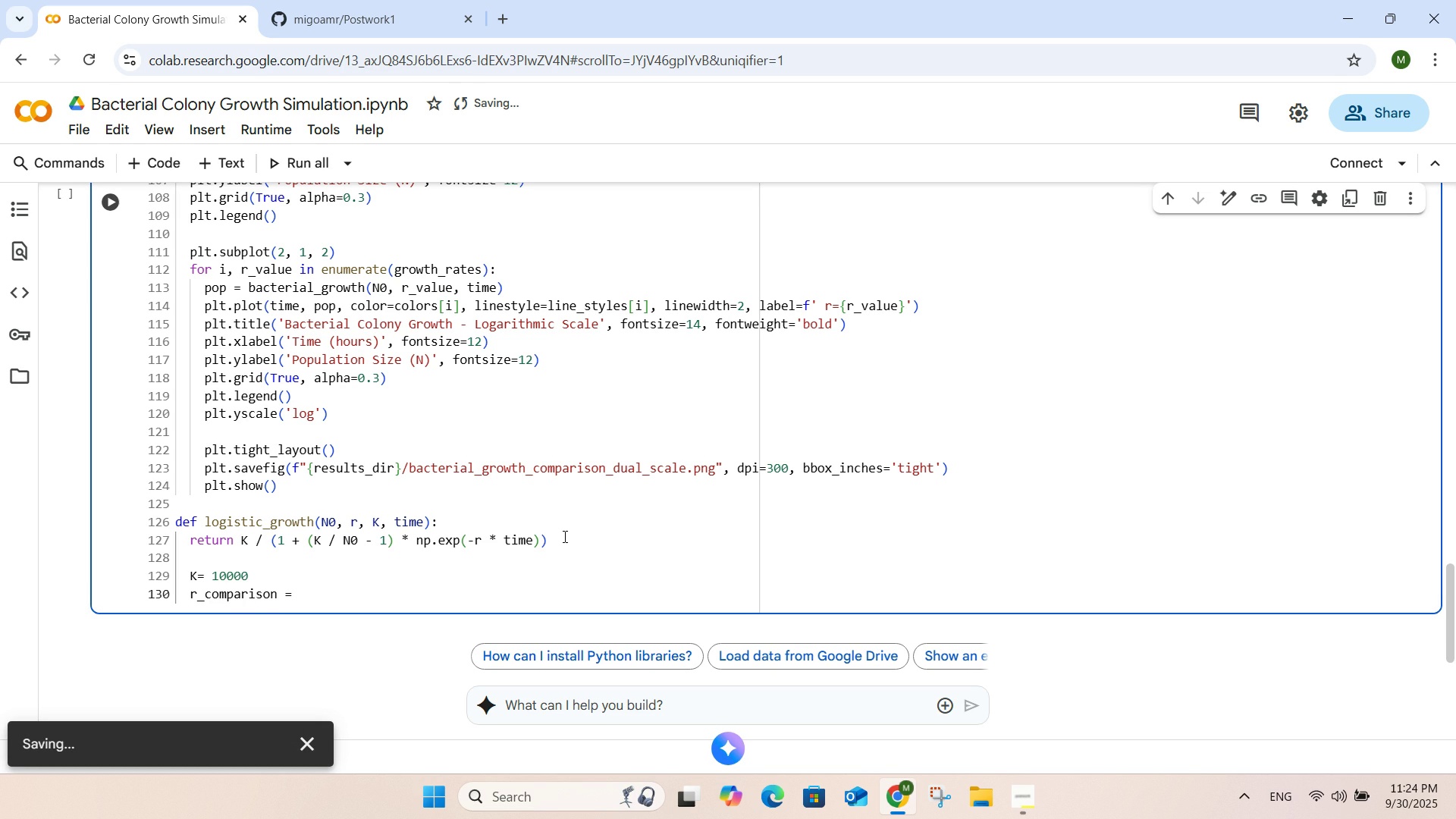 
key(Space)
 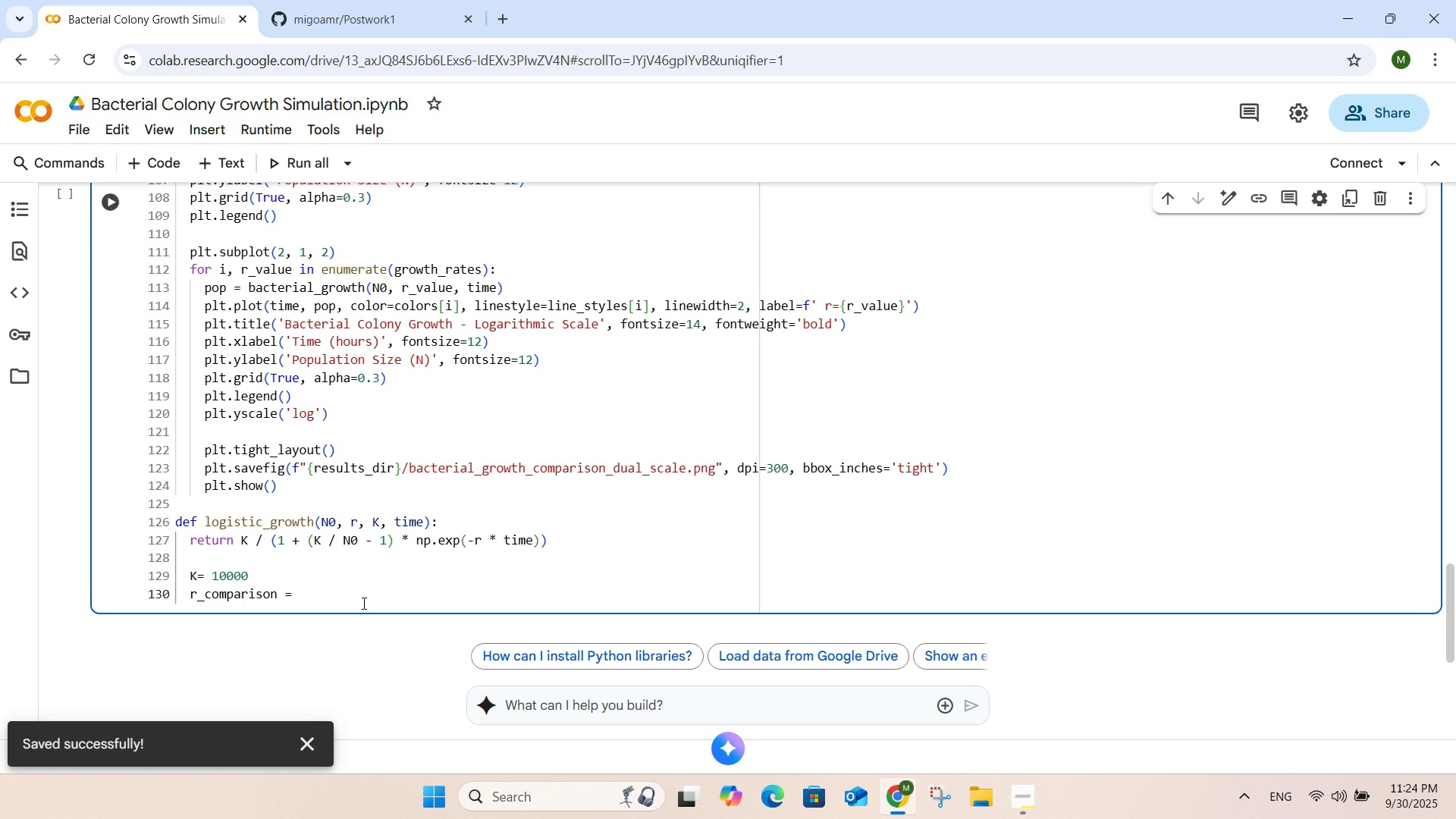 
key(Numpad0)
 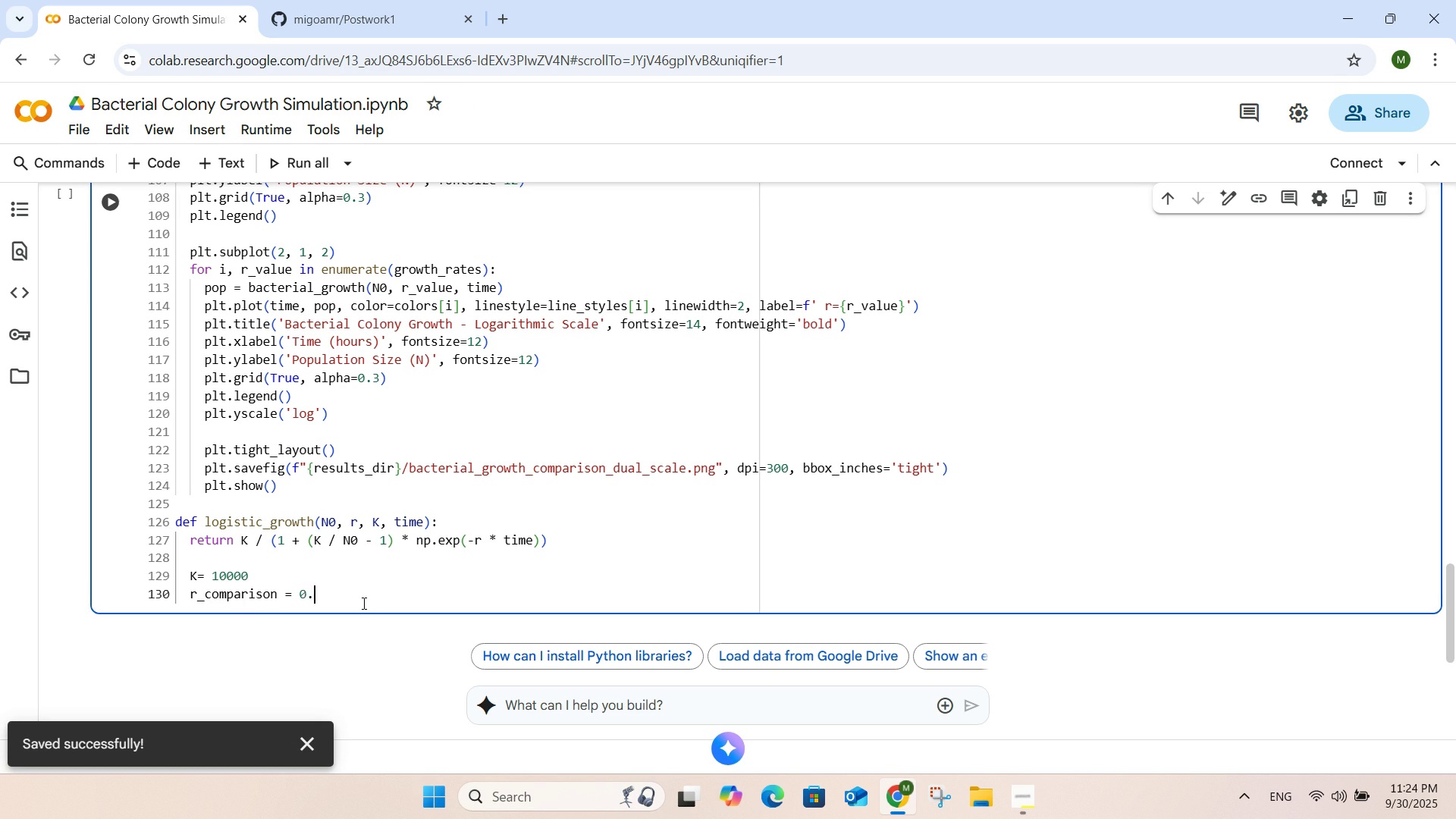 
key(NumpadDecimal)
 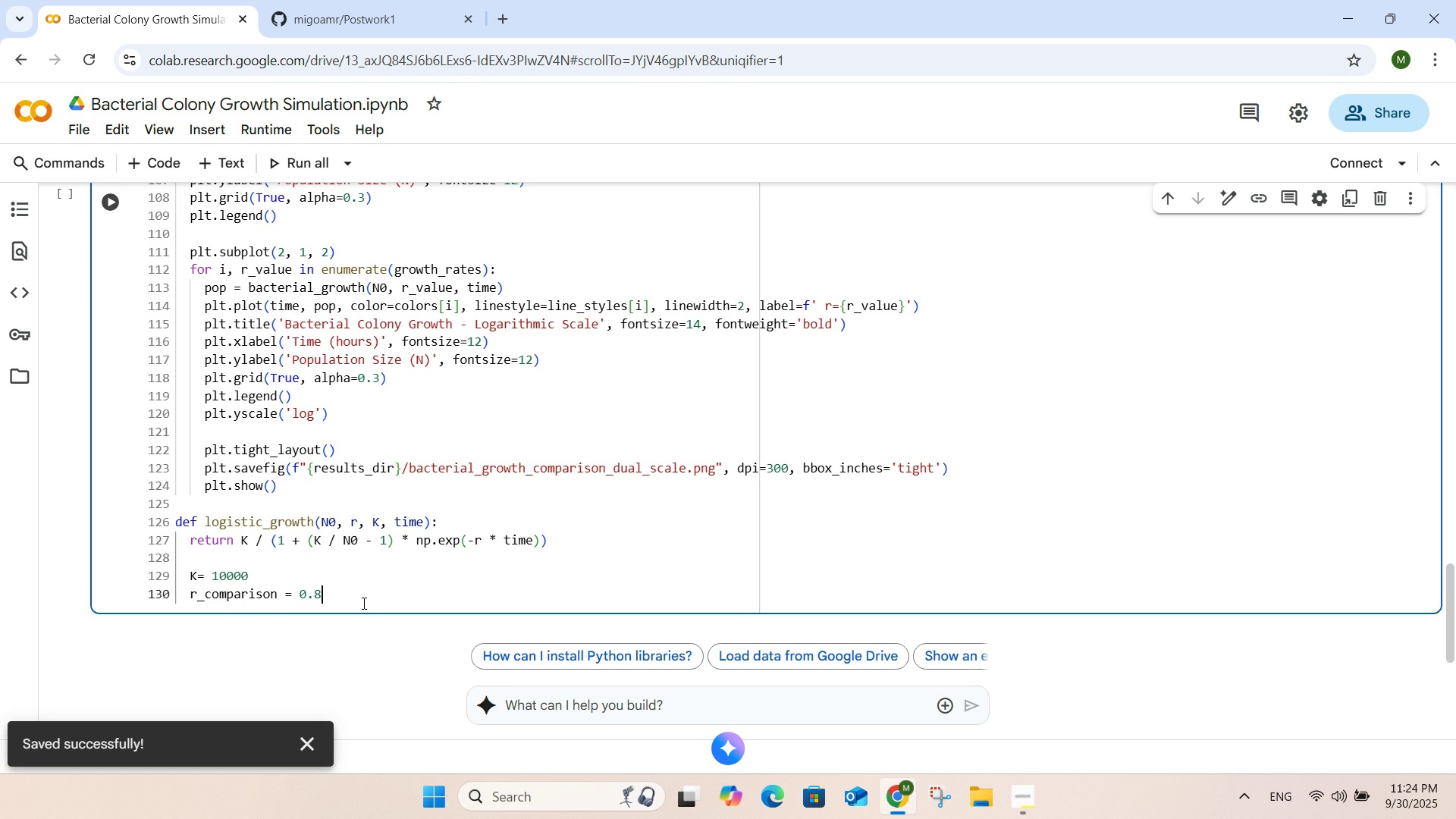 
key(Numpad8)
 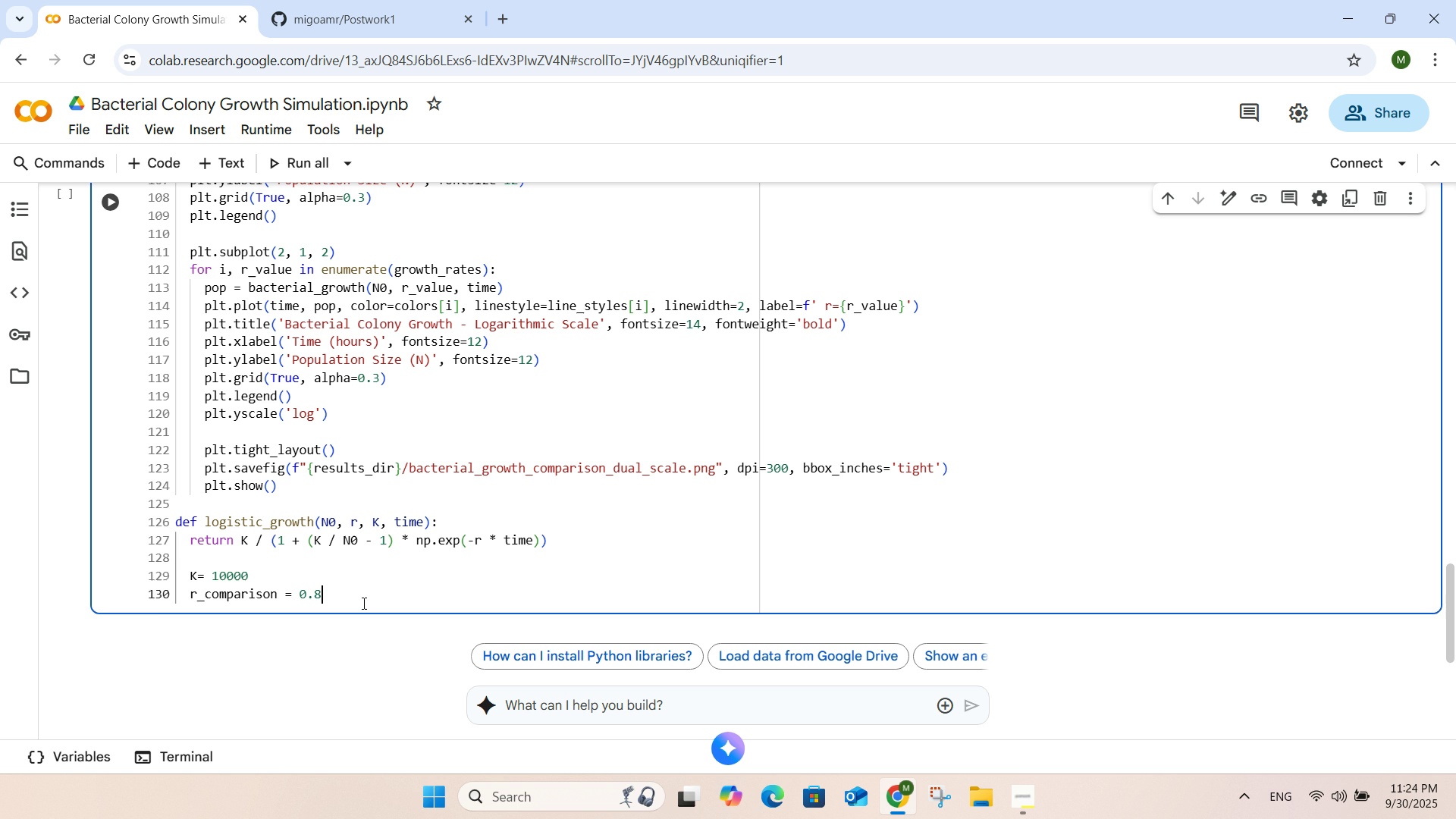 
key(Enter)
 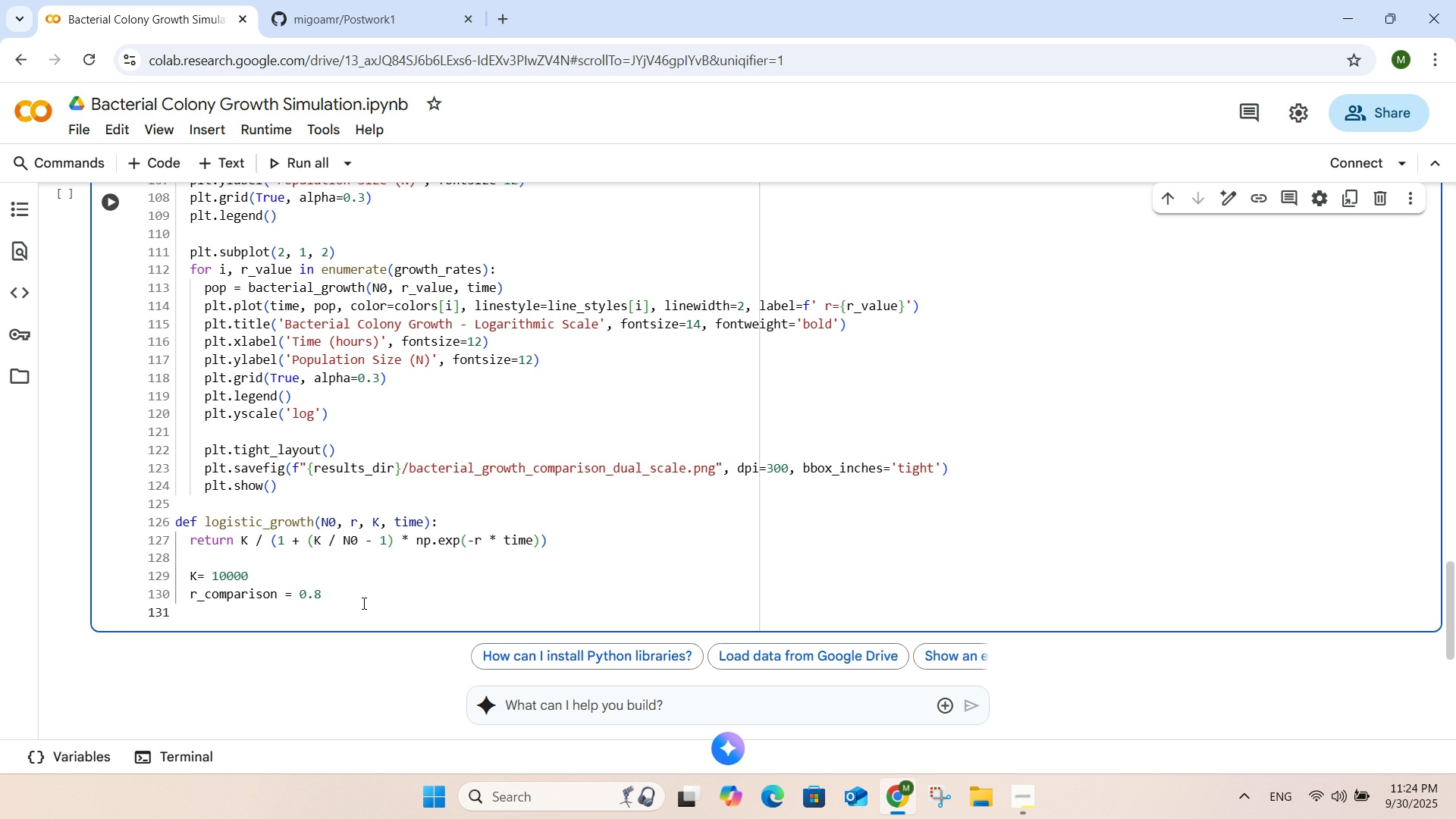 
key(Enter)
 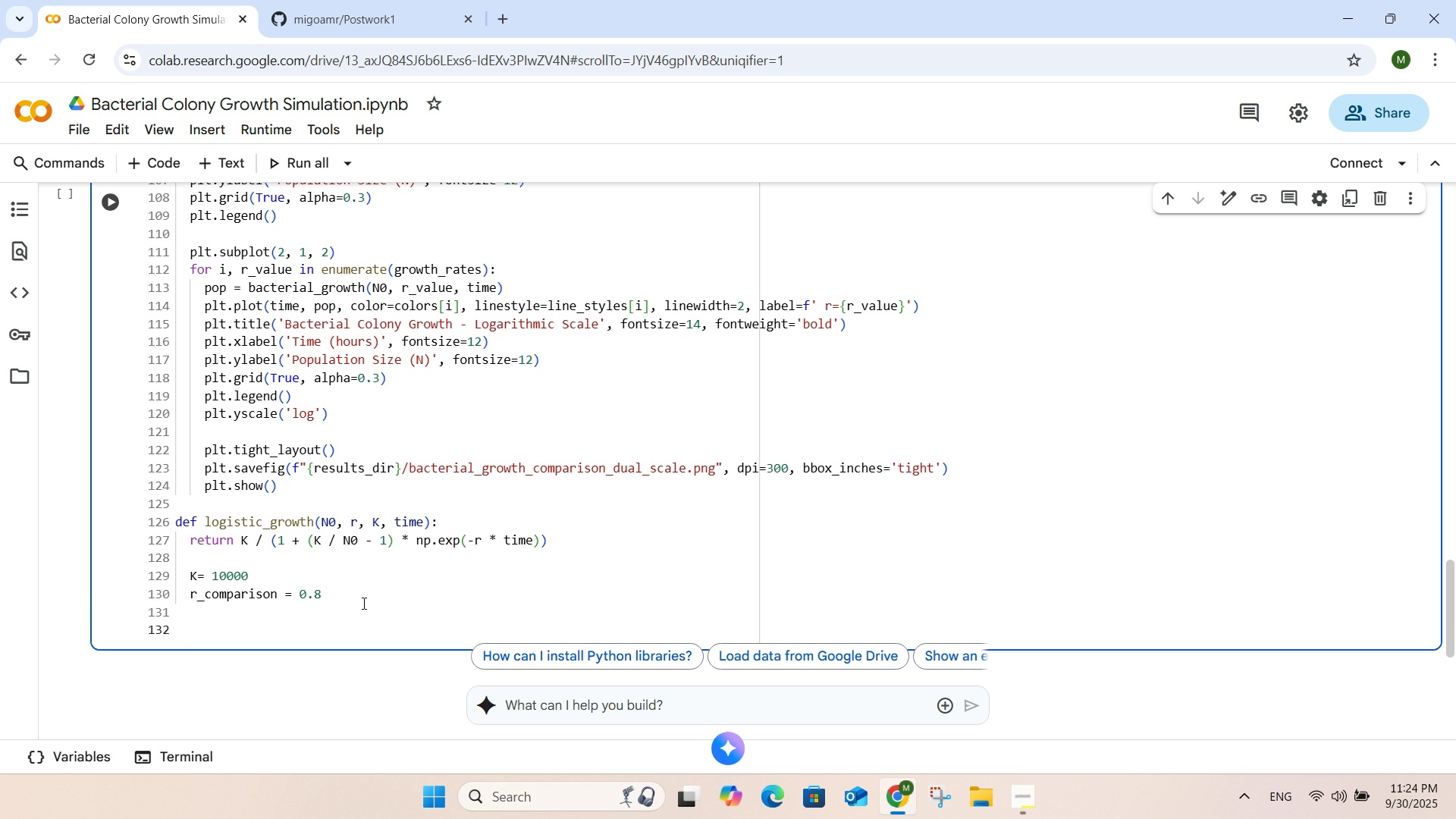 
type(exp)